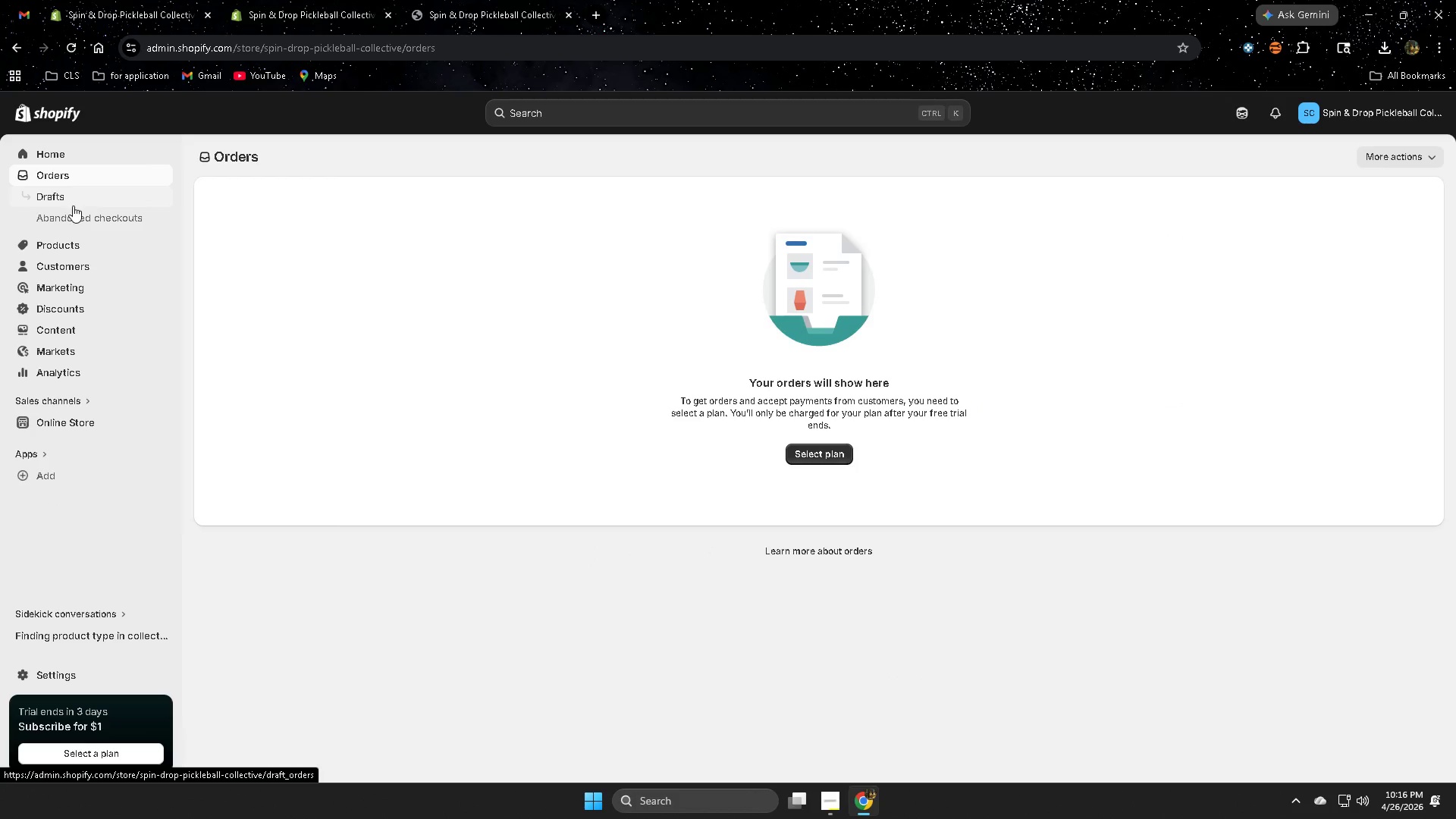 
left_click([69, 243])
 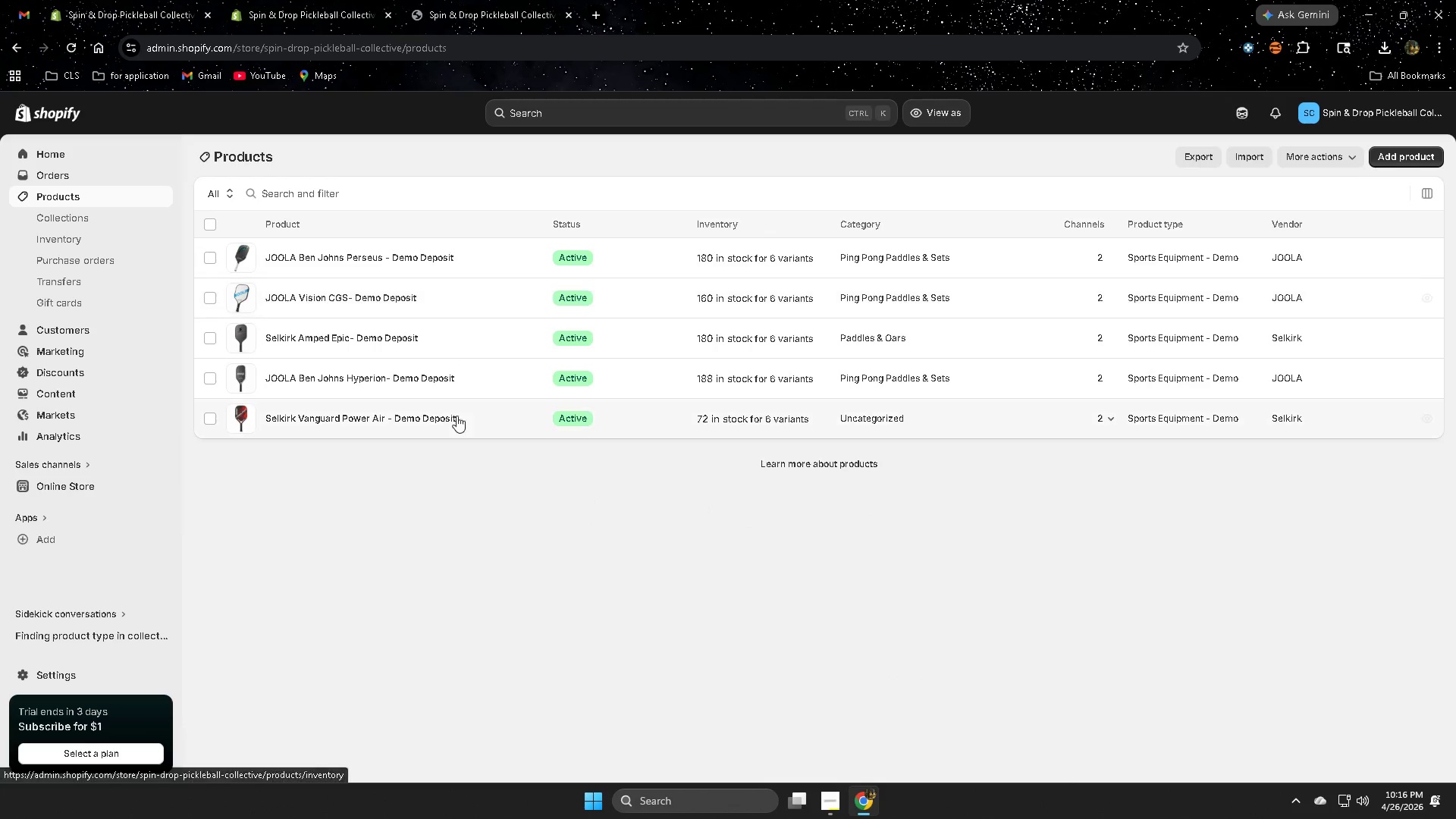 
left_click([454, 420])
 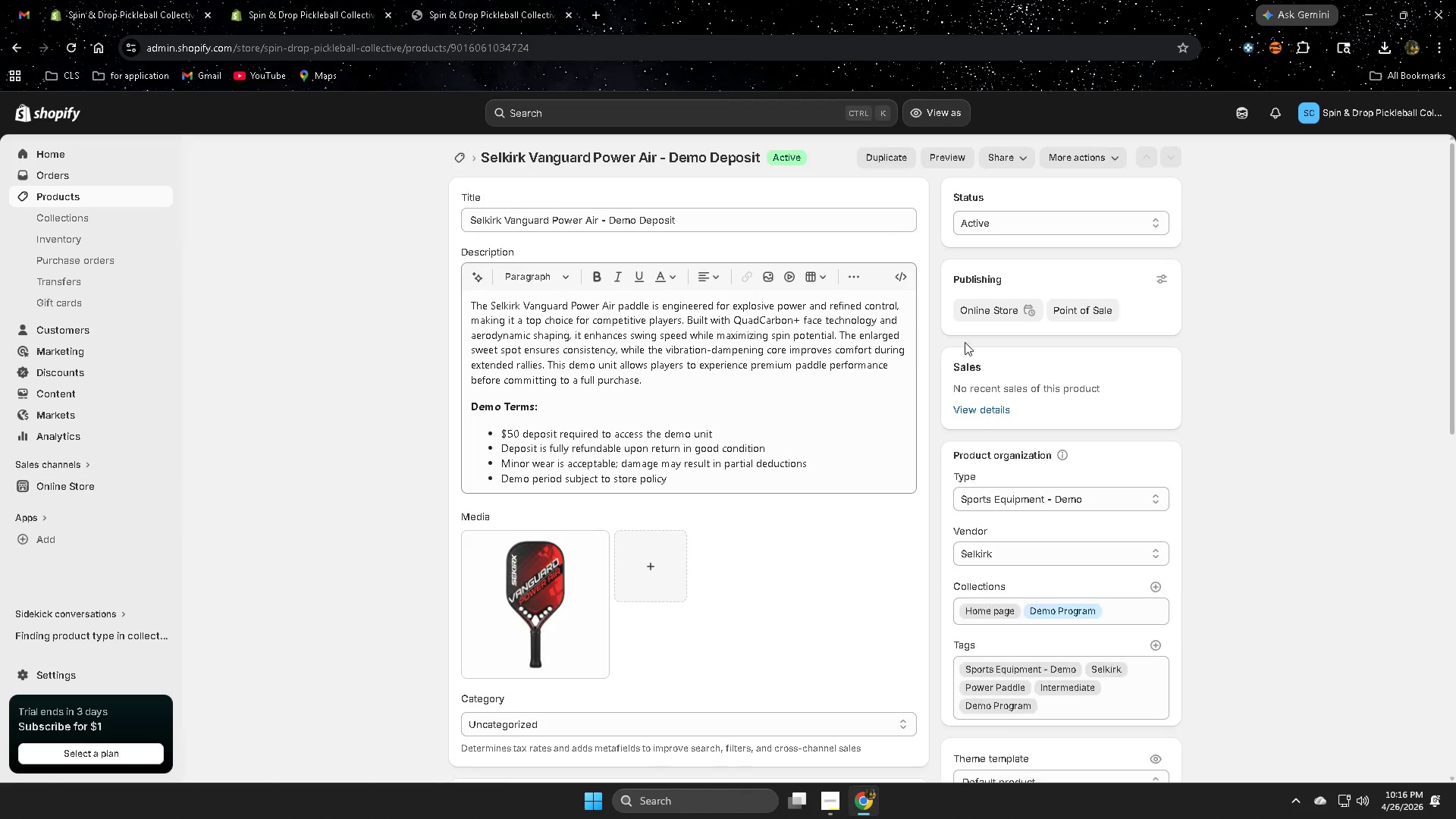 
left_click([553, 603])
 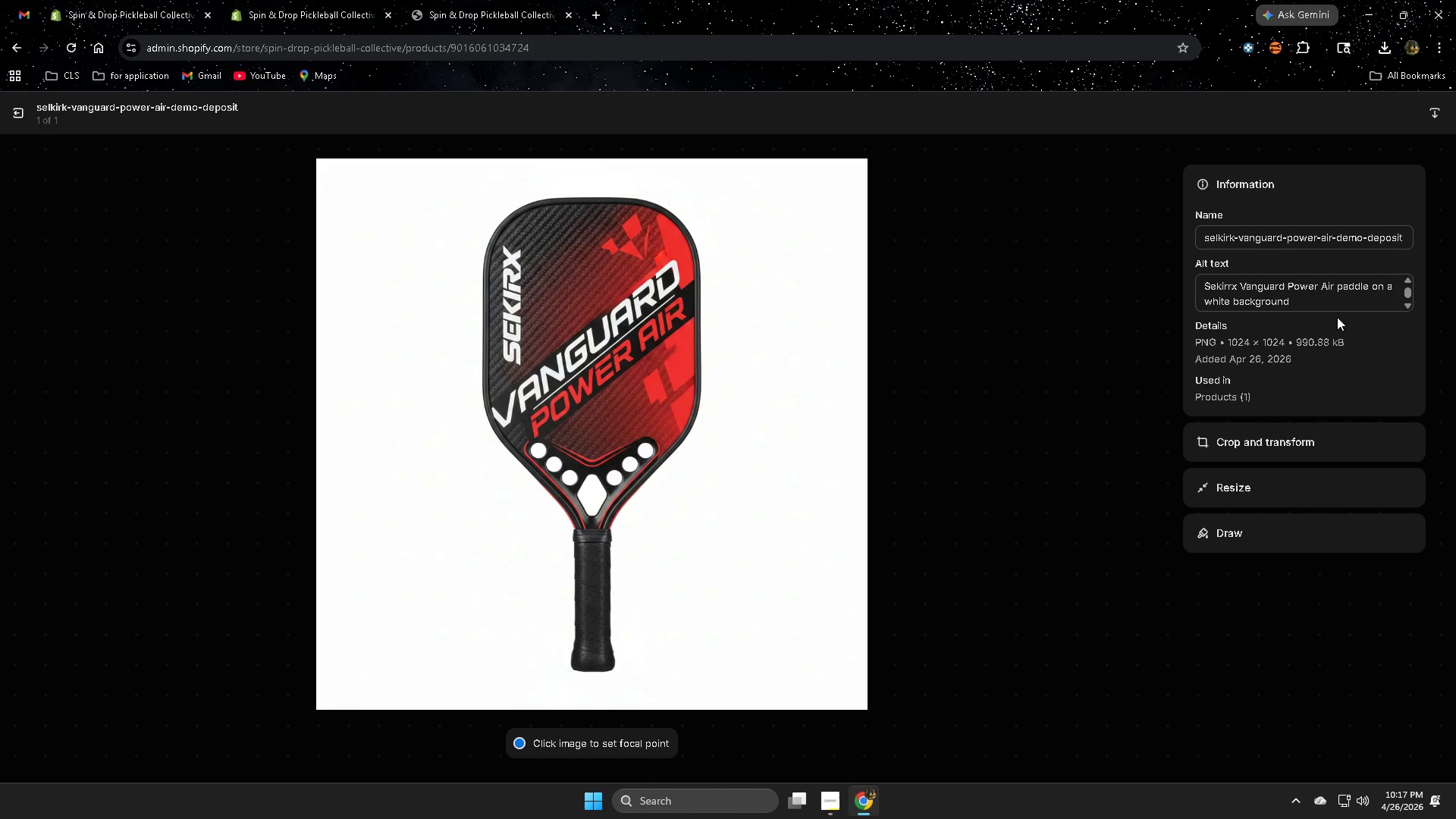 
wait(25.75)
 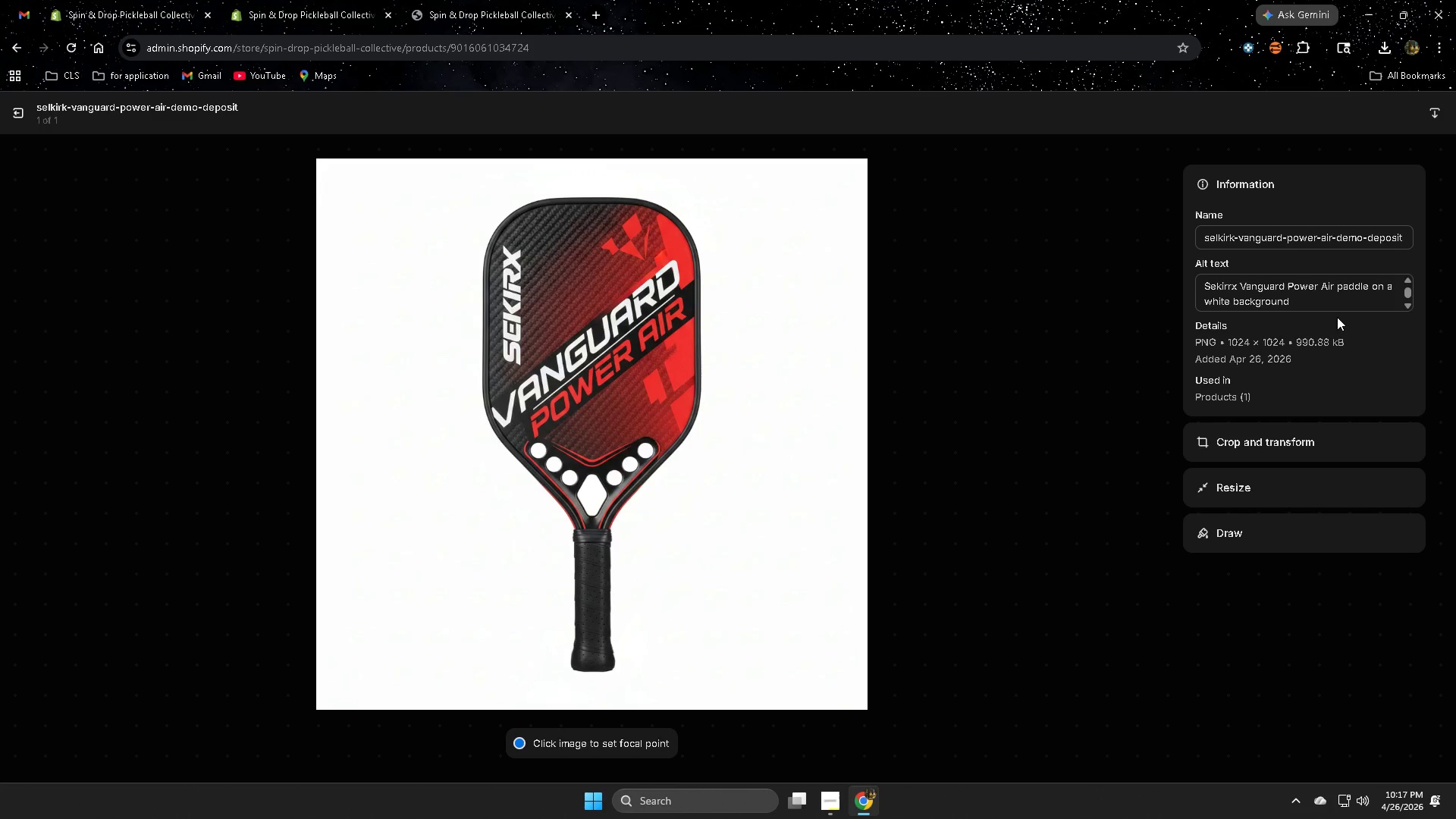 
double_click([1310, 299])
 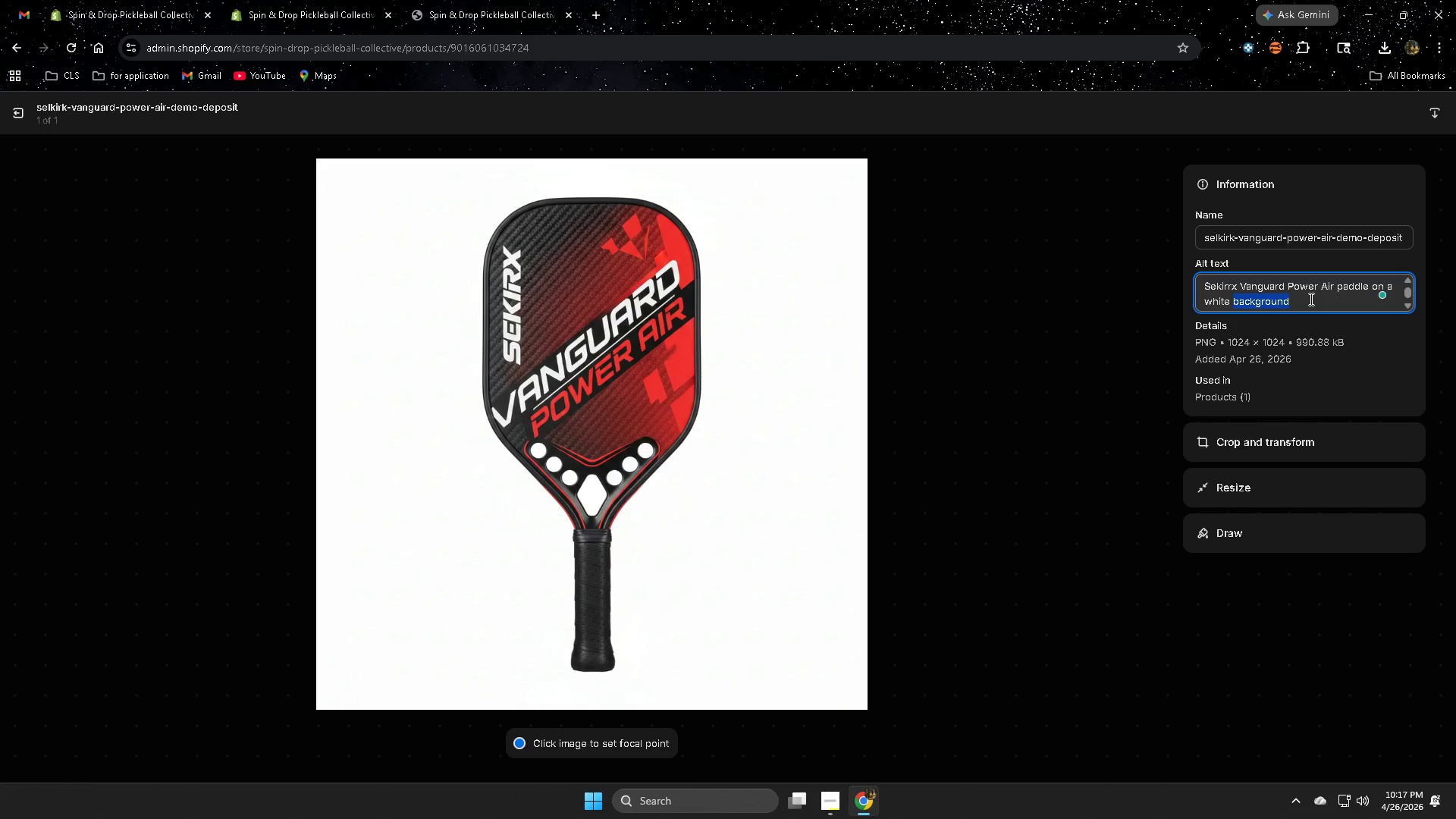 
triple_click([1310, 299])
 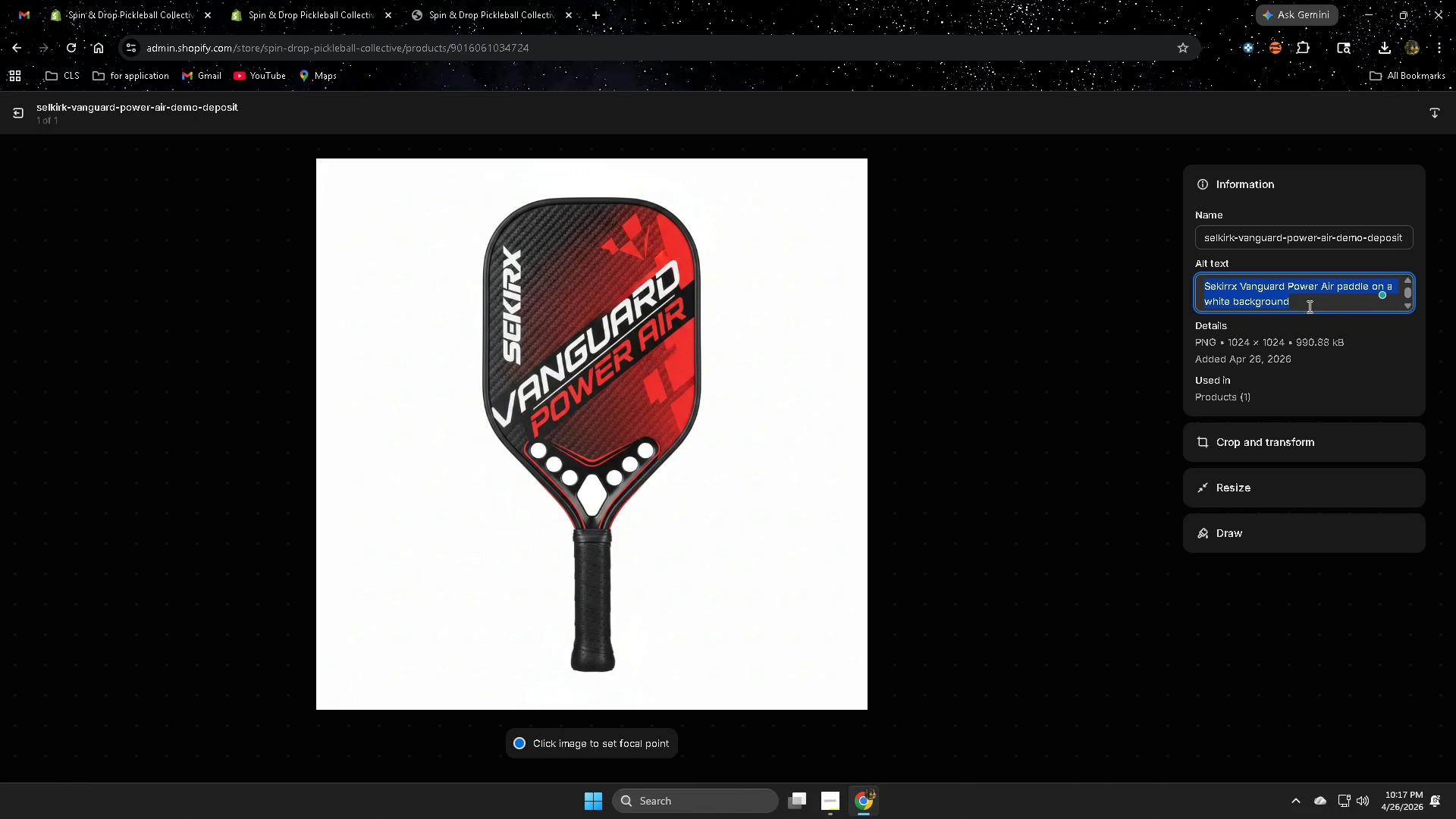 
double_click([1308, 306])
 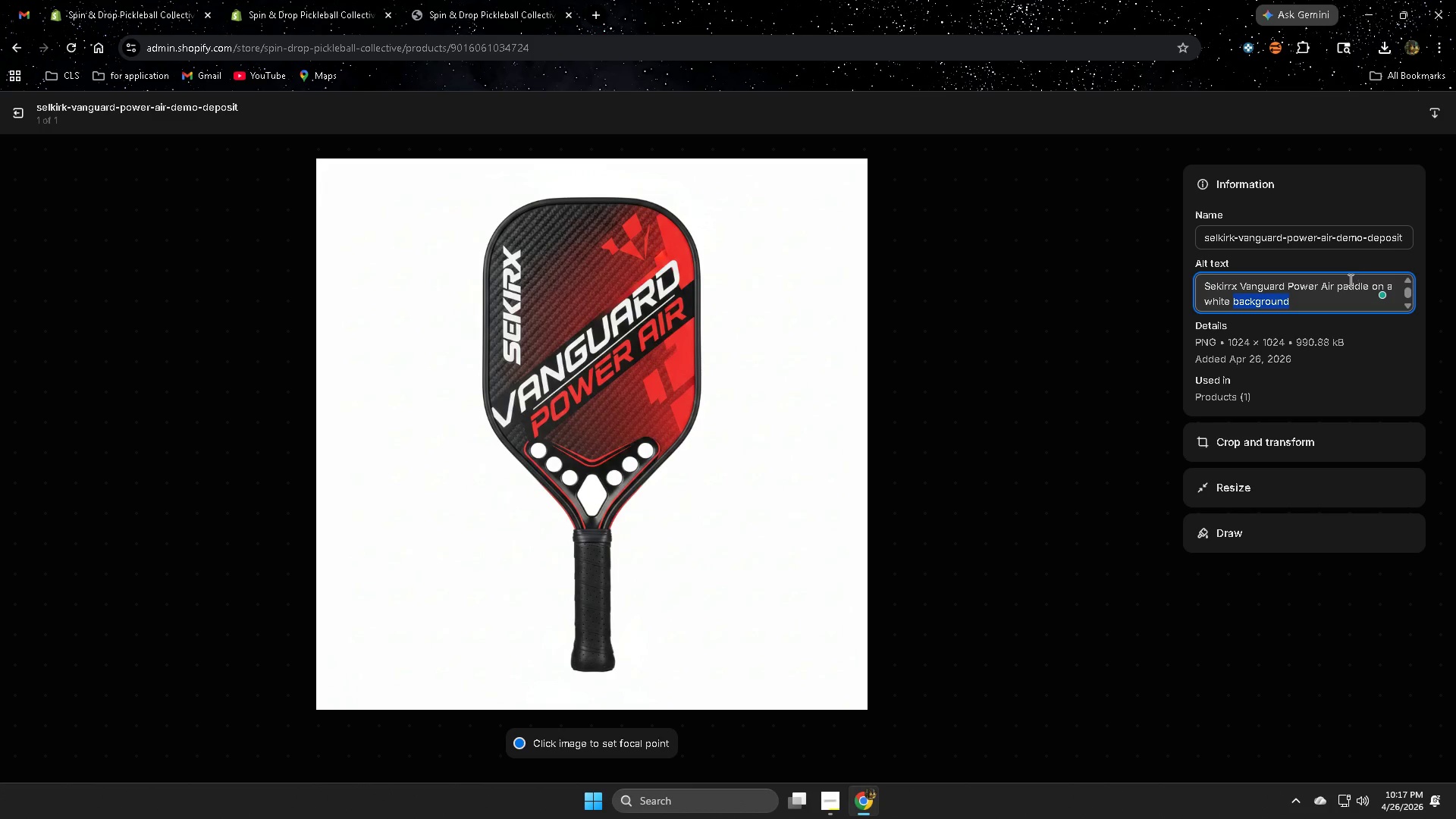 
left_click_drag(start_coordinate=[1341, 285], to_coordinate=[1355, 322])
 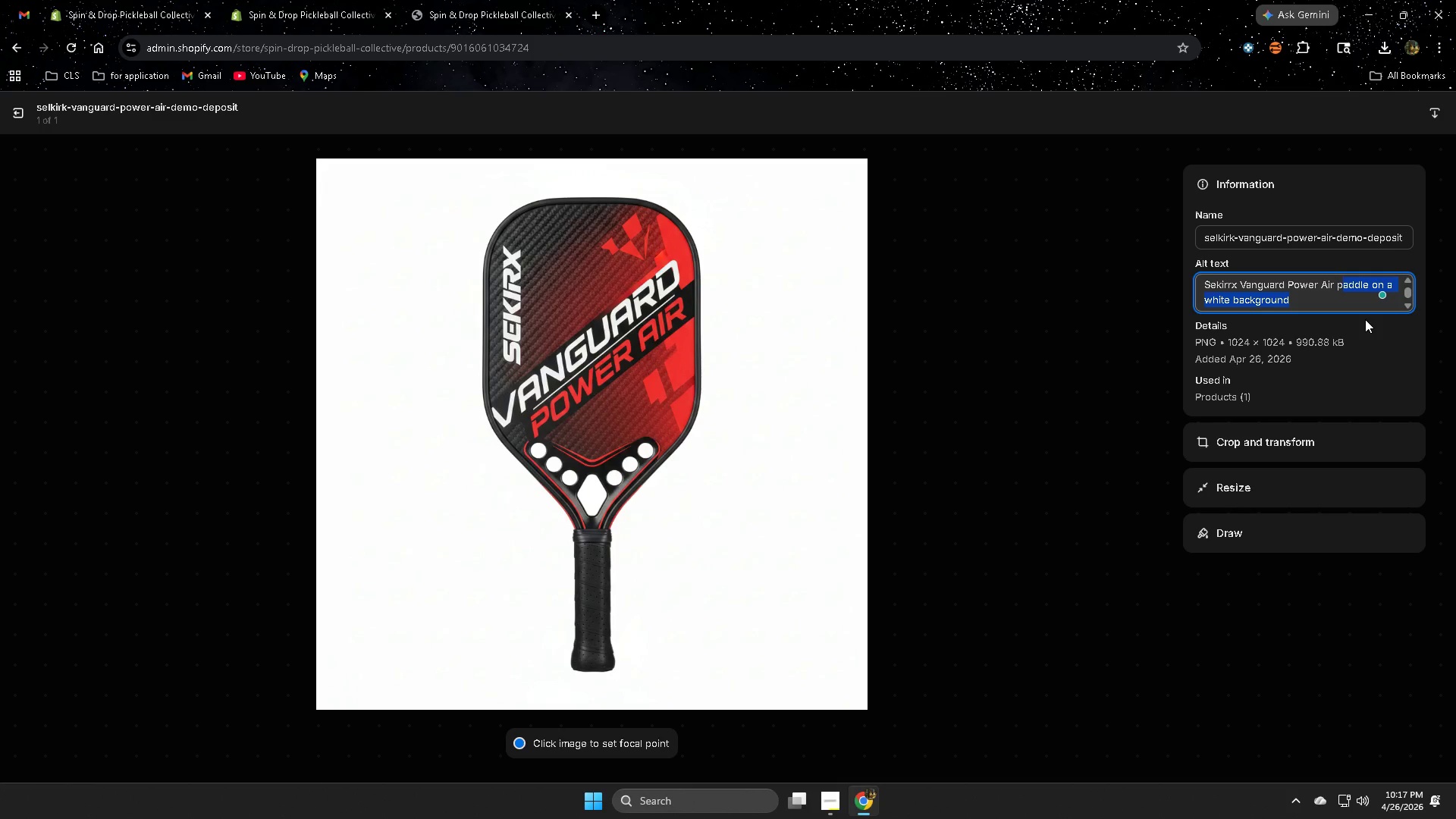 
key(Delete)
 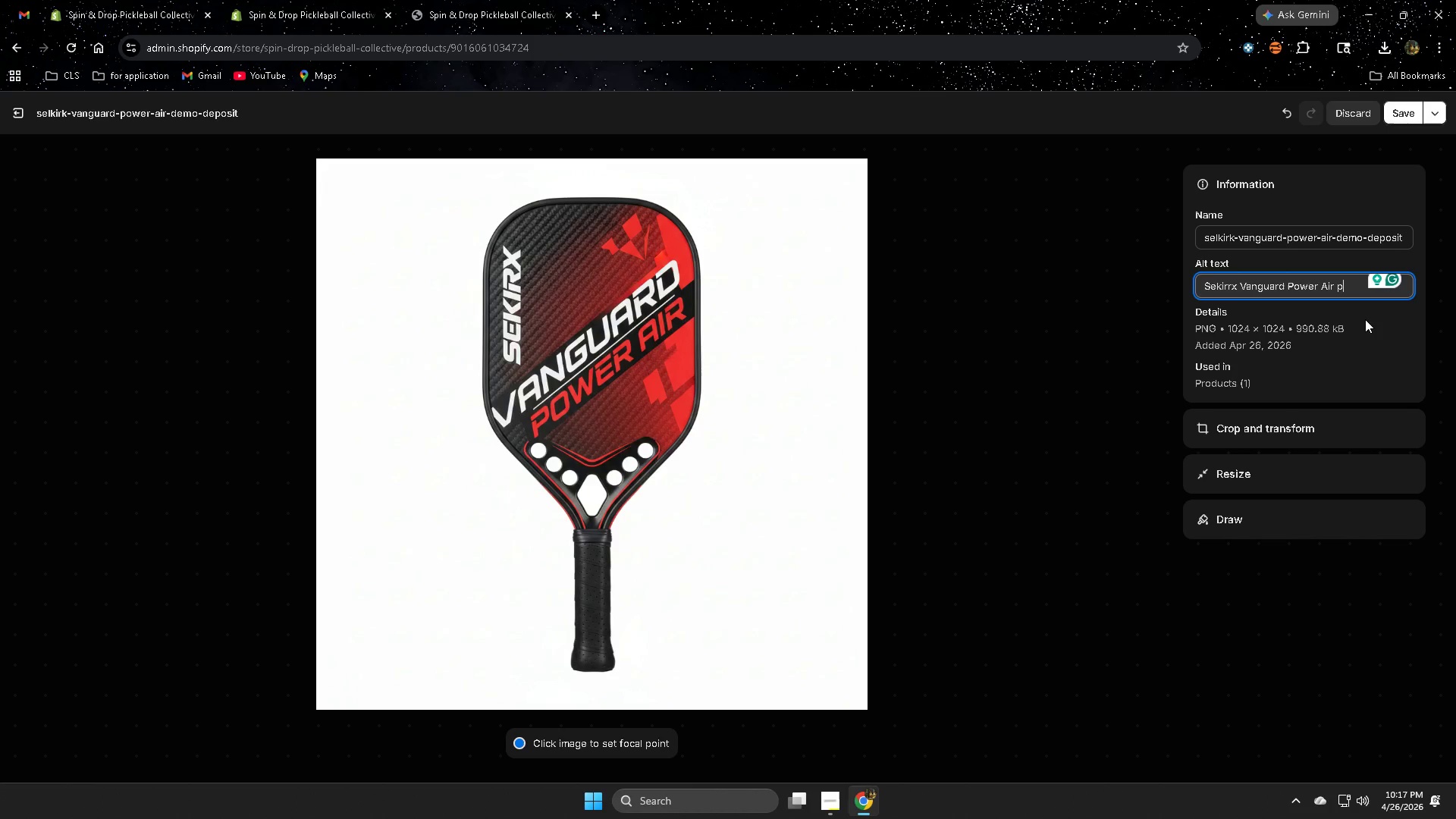 
wait(10.3)
 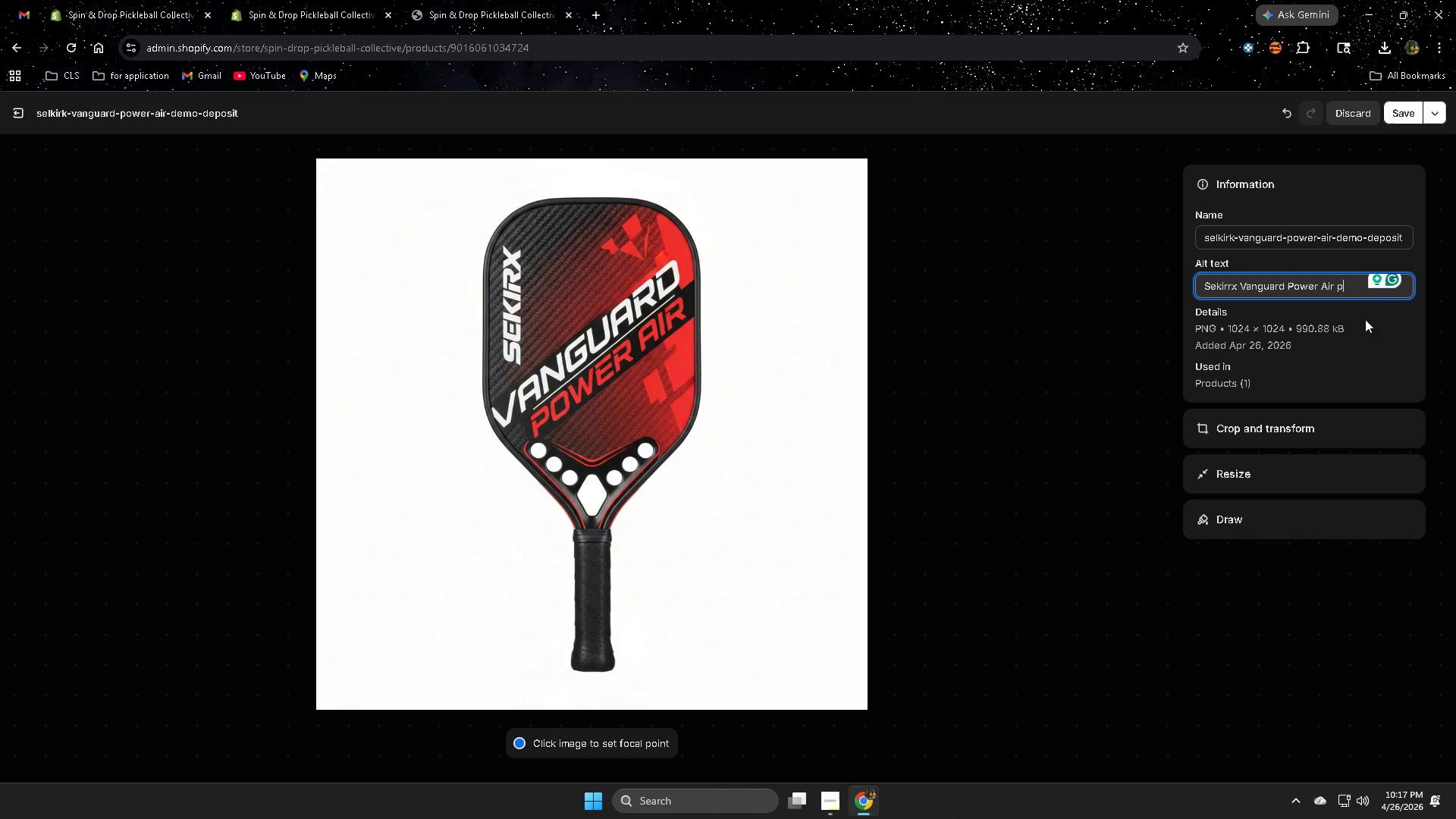 
key(Backspace)
type(demo)
 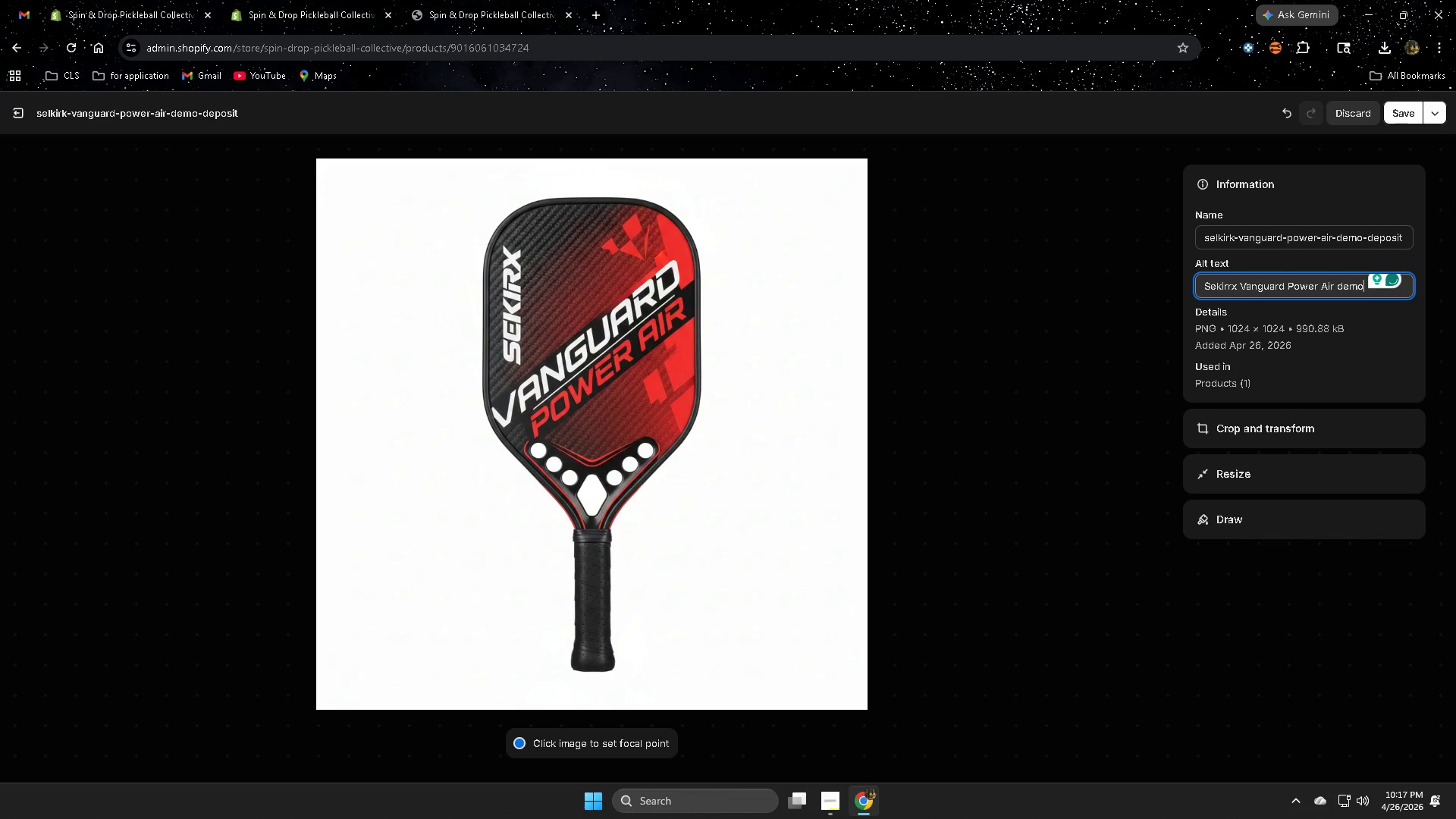 
type( picke)
 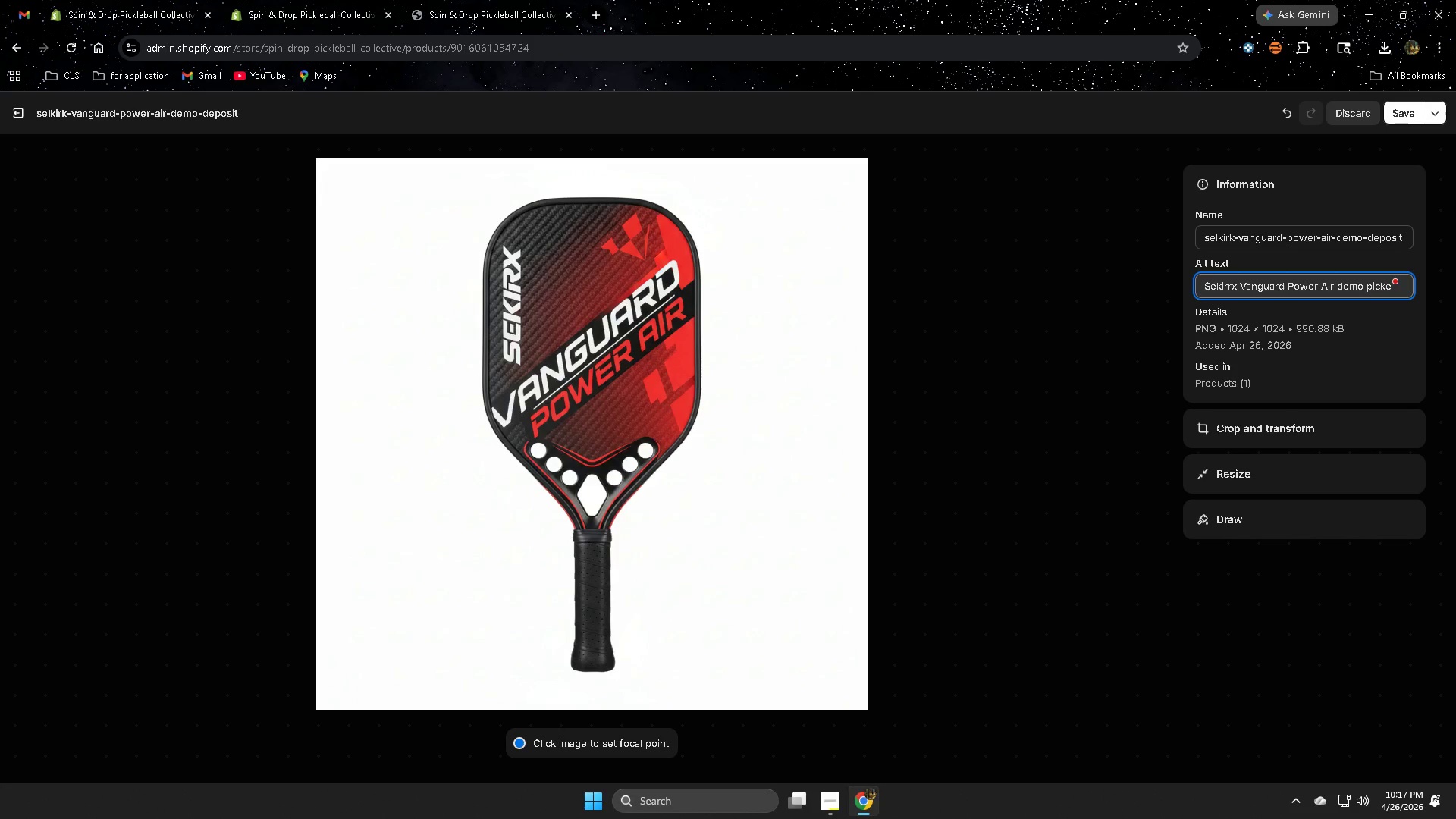 
wait(5.16)
 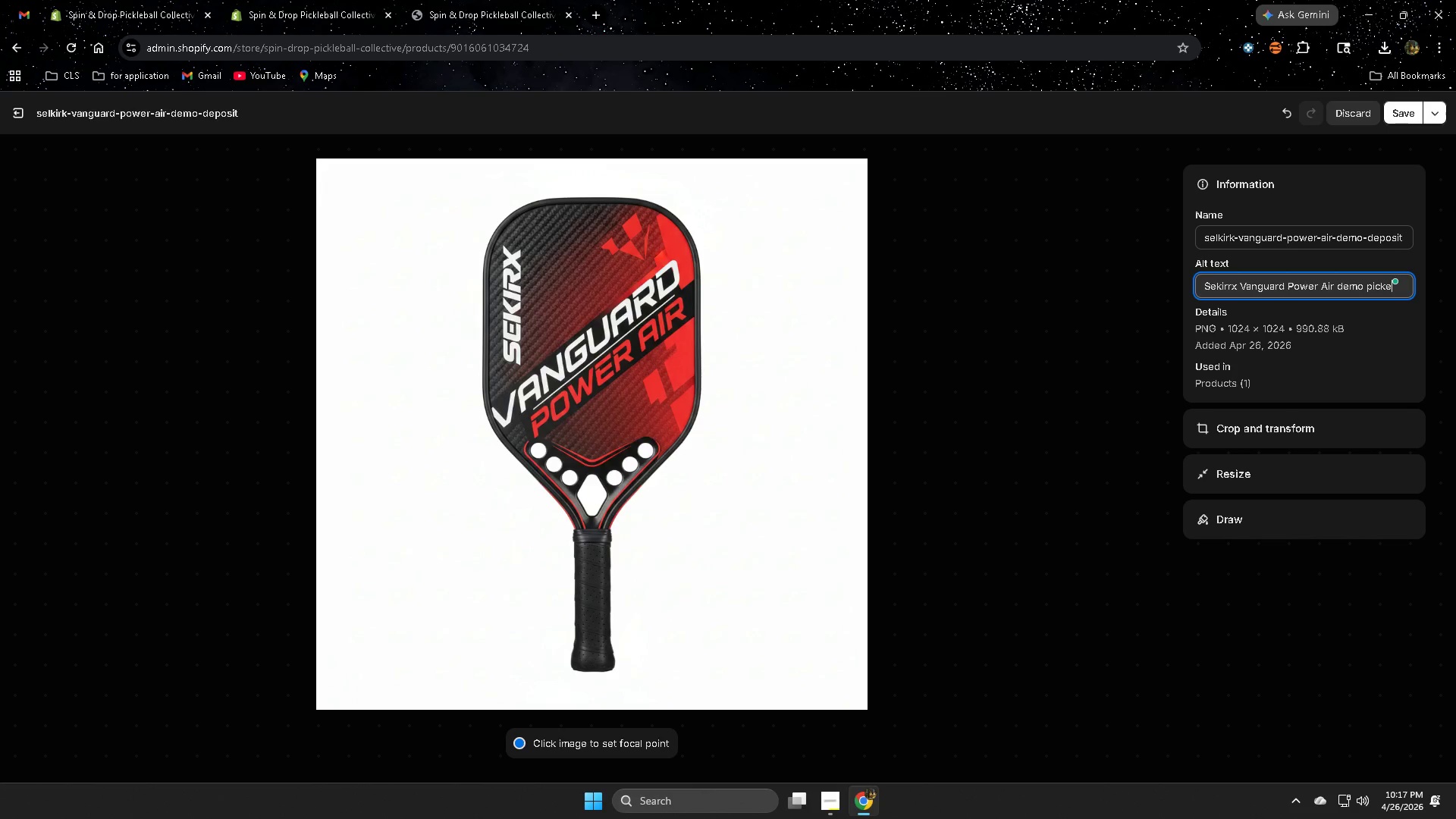 
key(Backspace)
key(Backspace)
type(kleball [da)
key(Backspace)
key(Backspace)
key(Backspace)
type(paddle front view)
 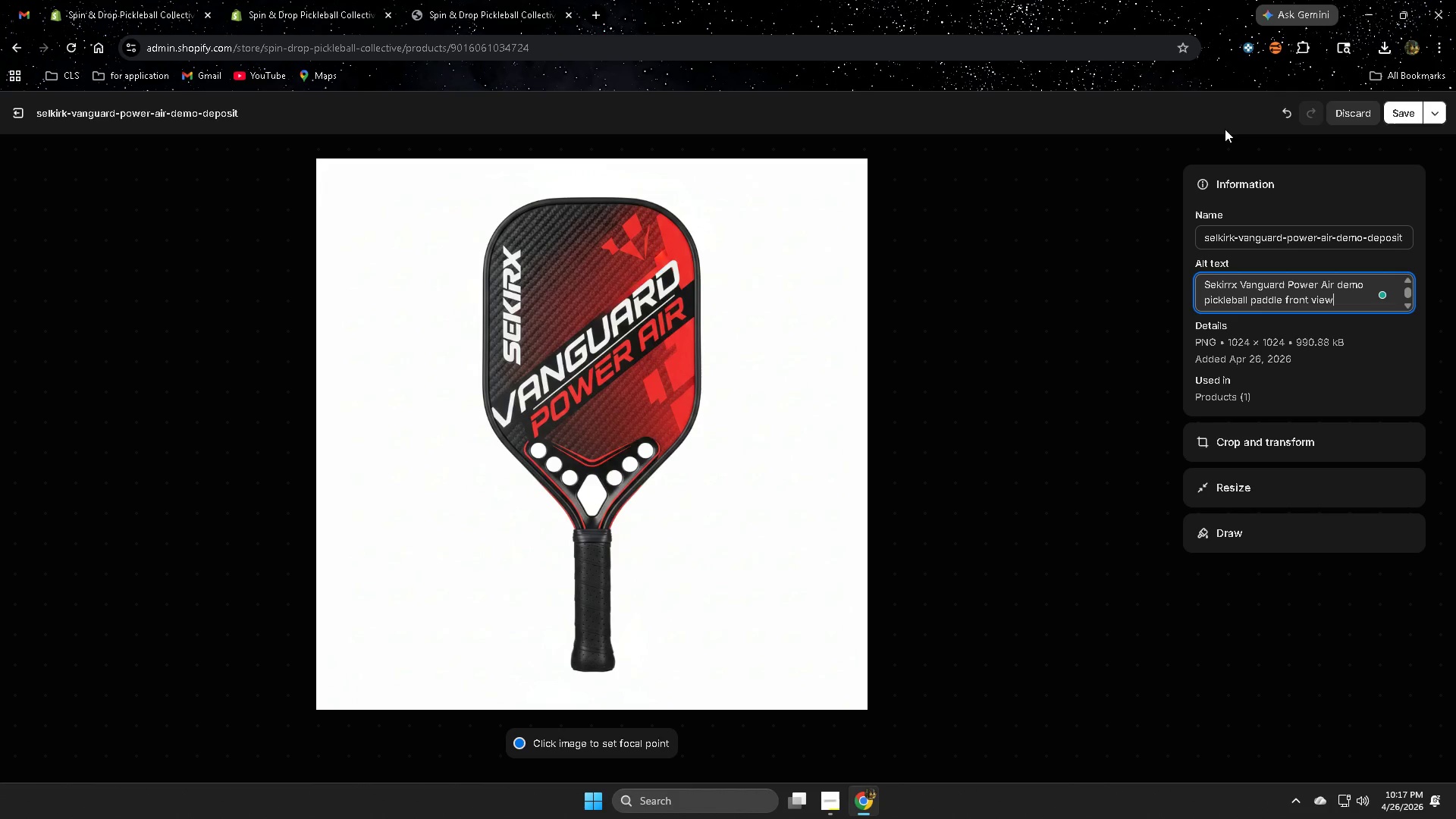 
left_click([1395, 117])
 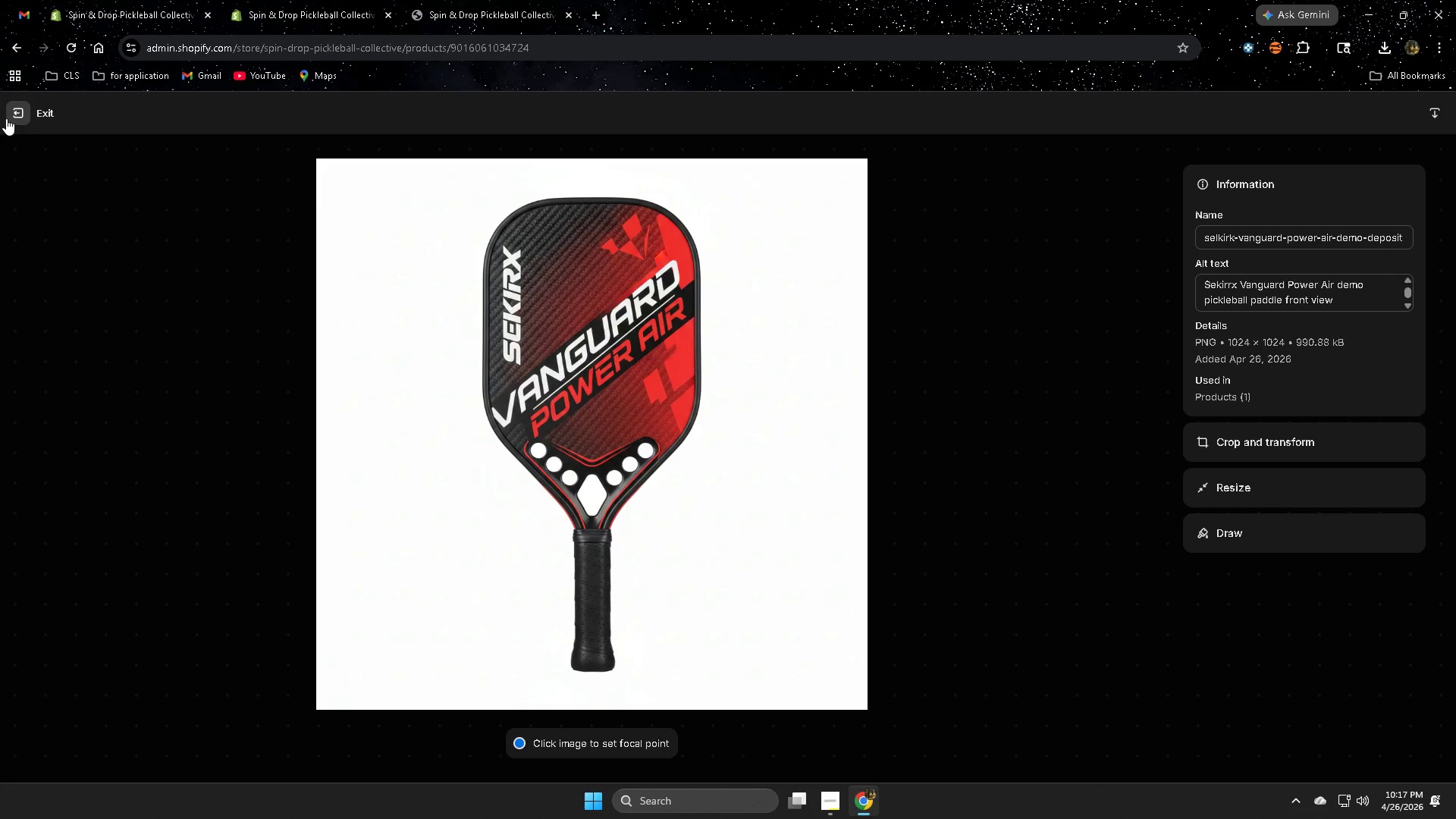 
left_click([11, 115])
 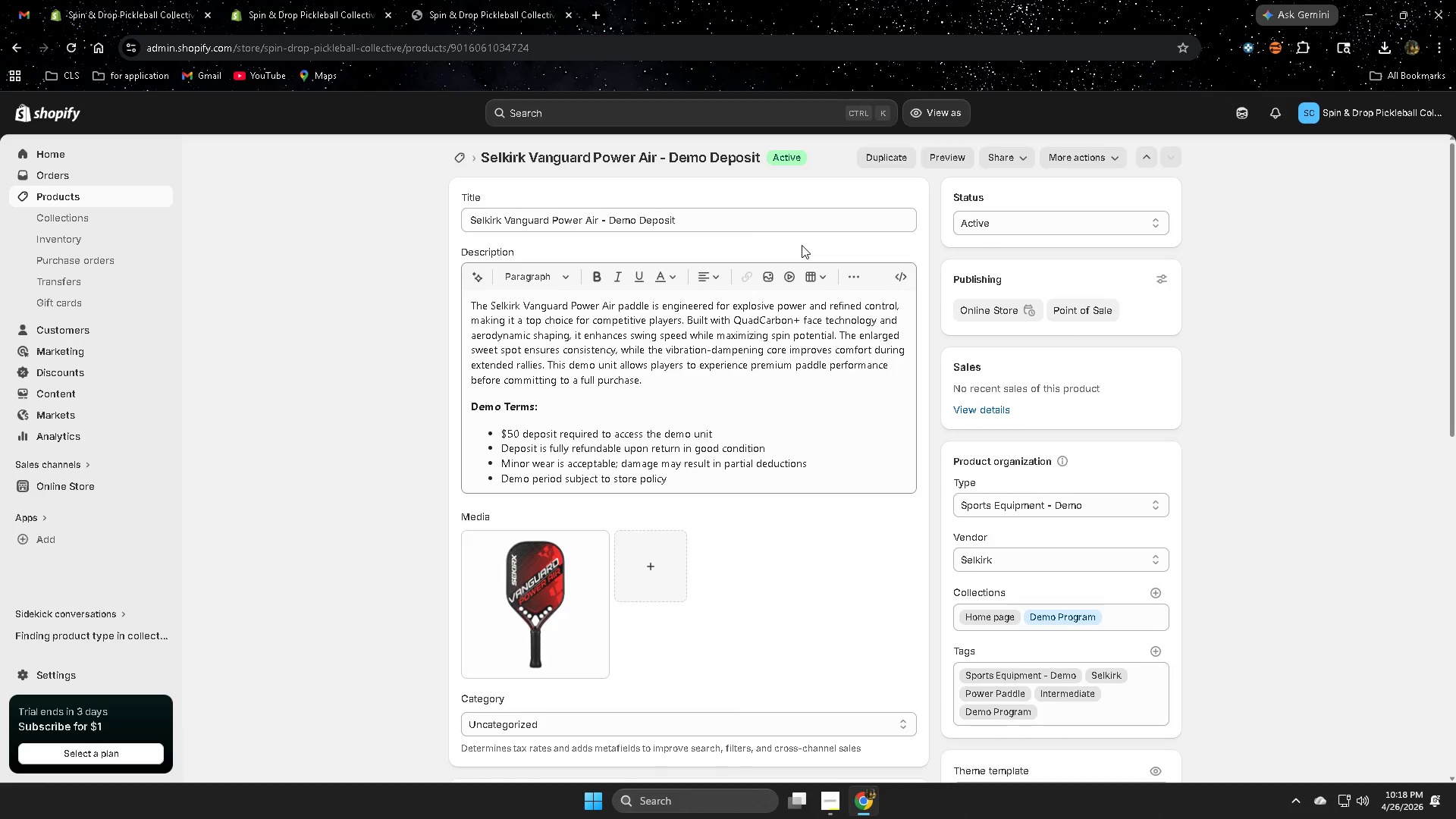 
wait(21.23)
 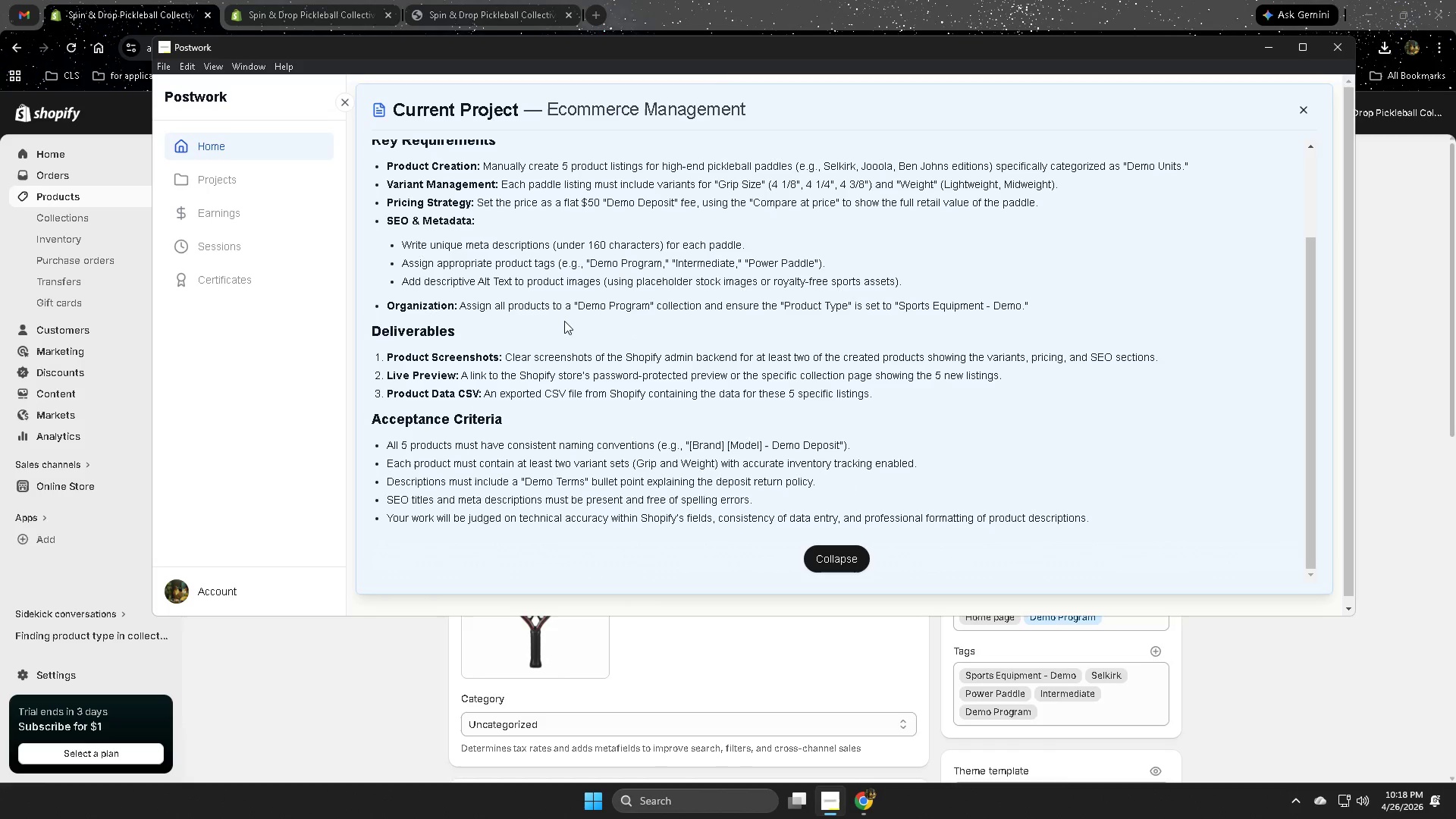 
left_click_drag(start_coordinate=[544, 353], to_coordinate=[656, 362])